 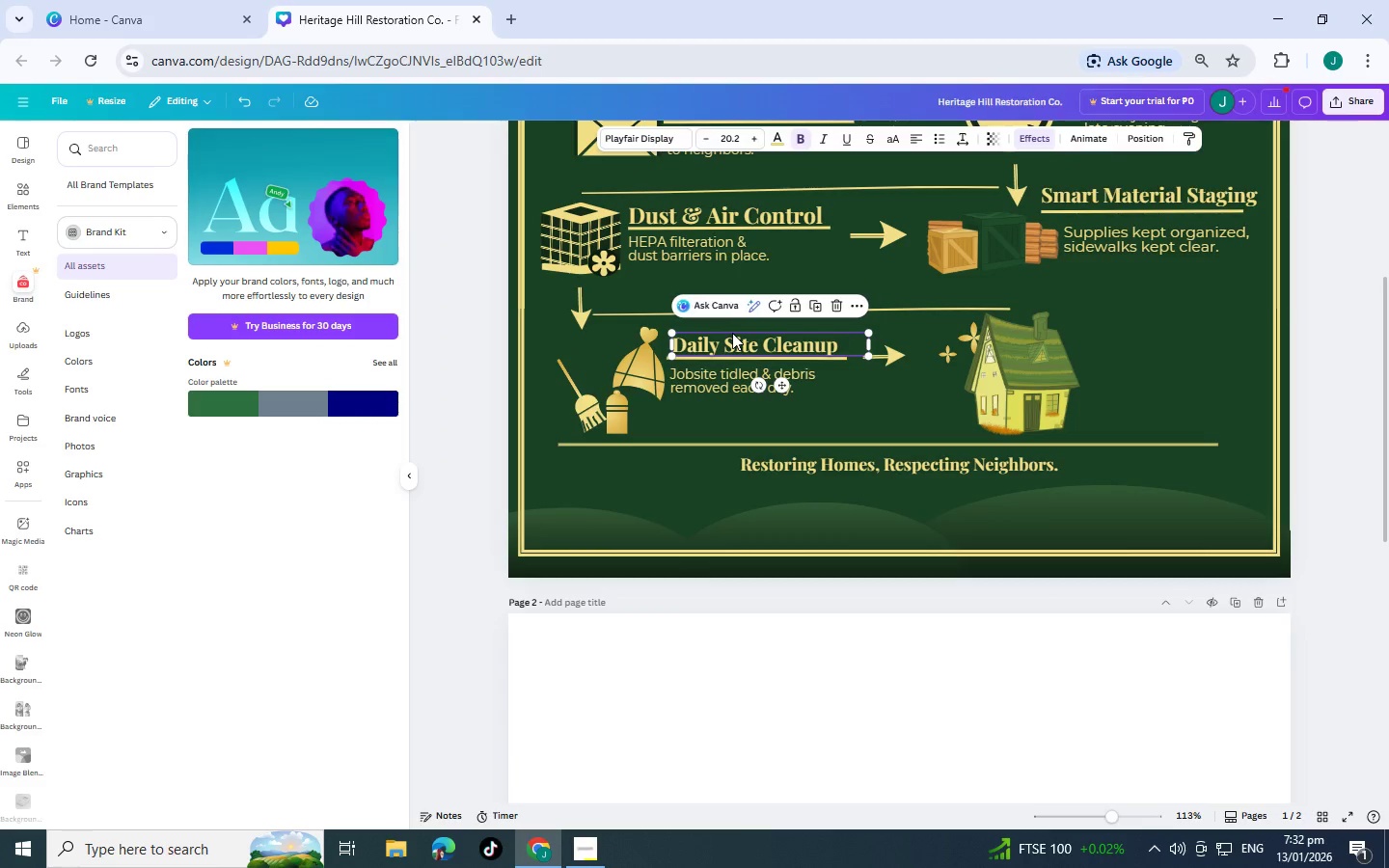 
key(Control+C)
 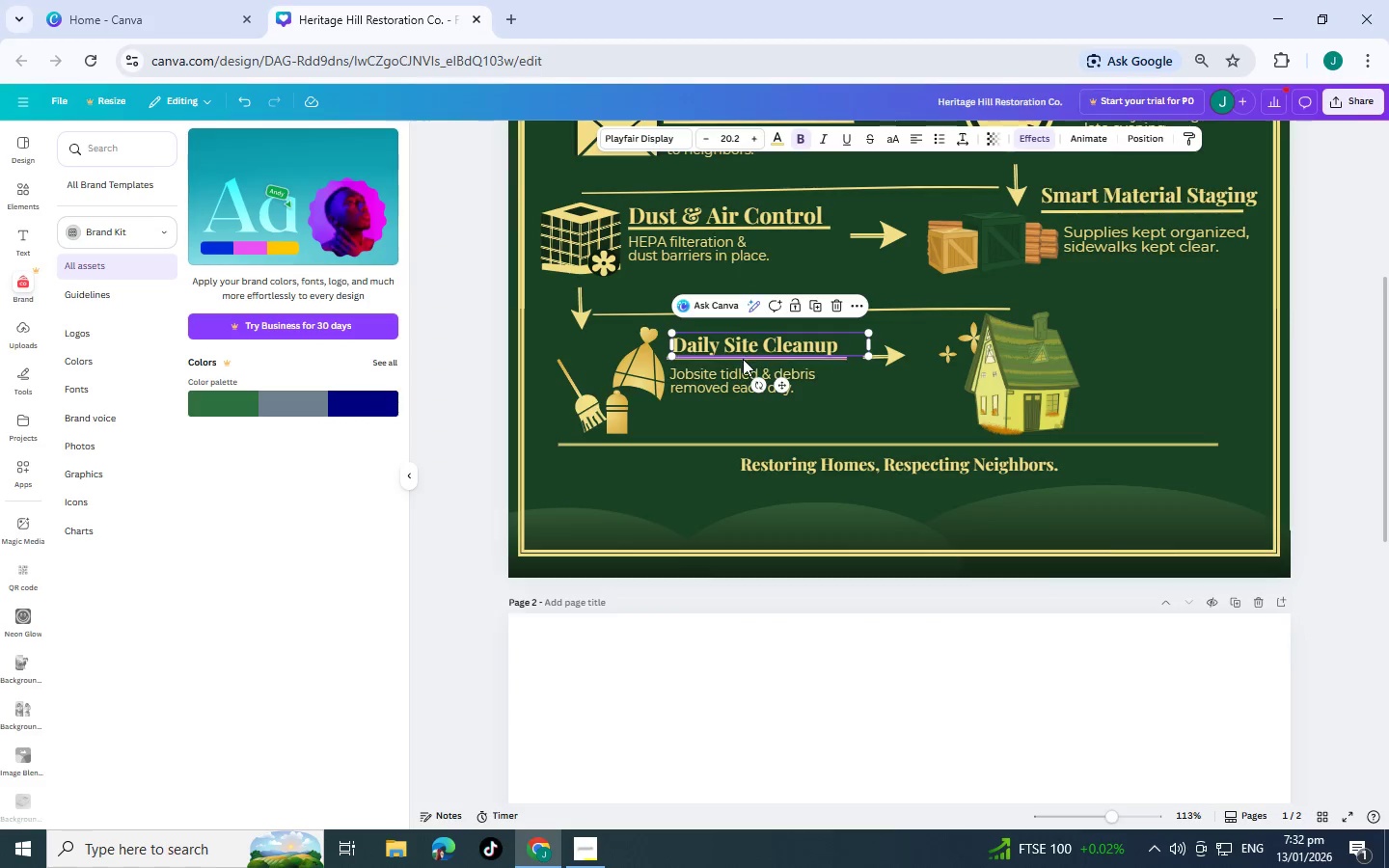 
key(Control+V)
 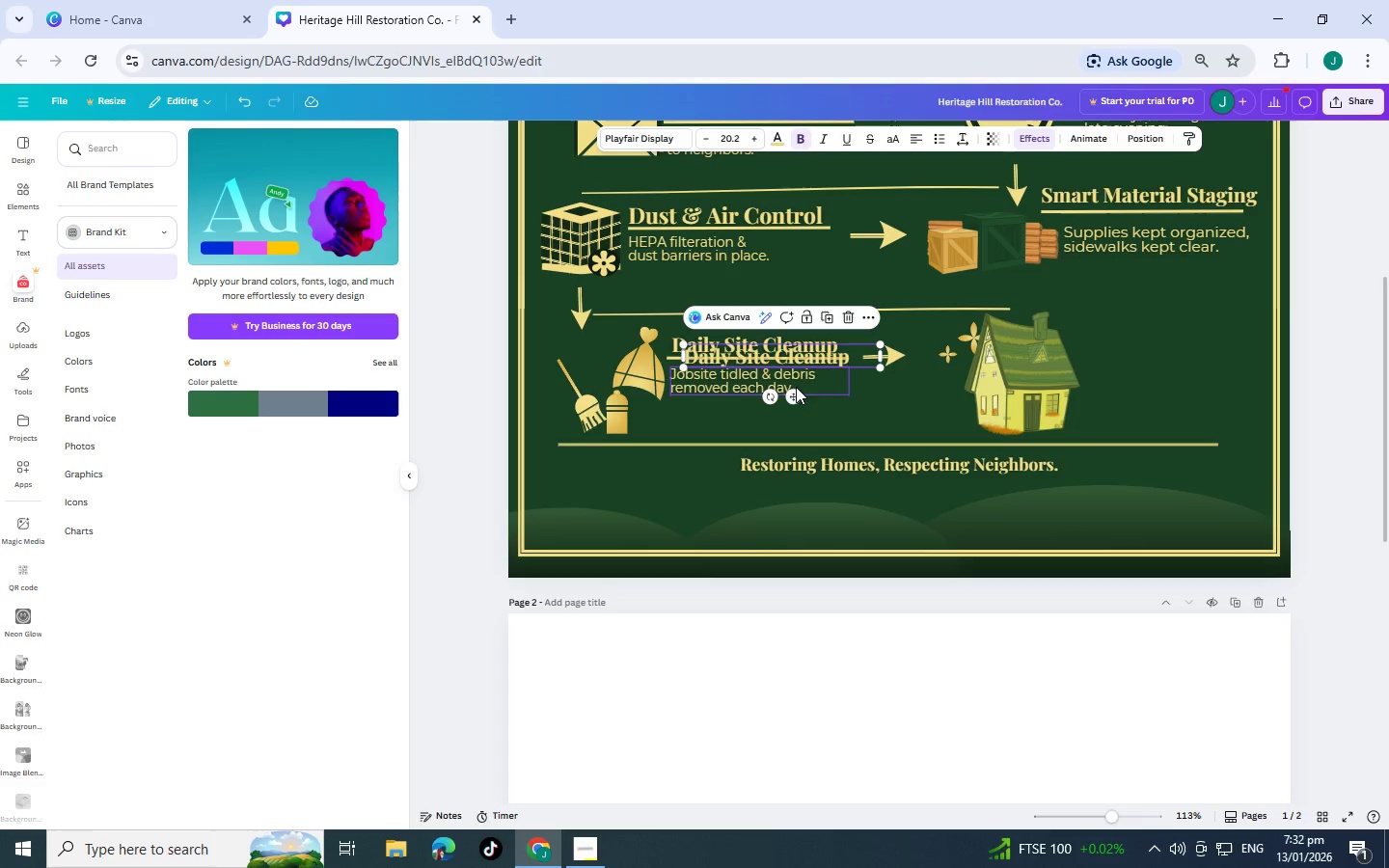 
left_click_drag(start_coordinate=[795, 390], to_coordinate=[1188, 369])
 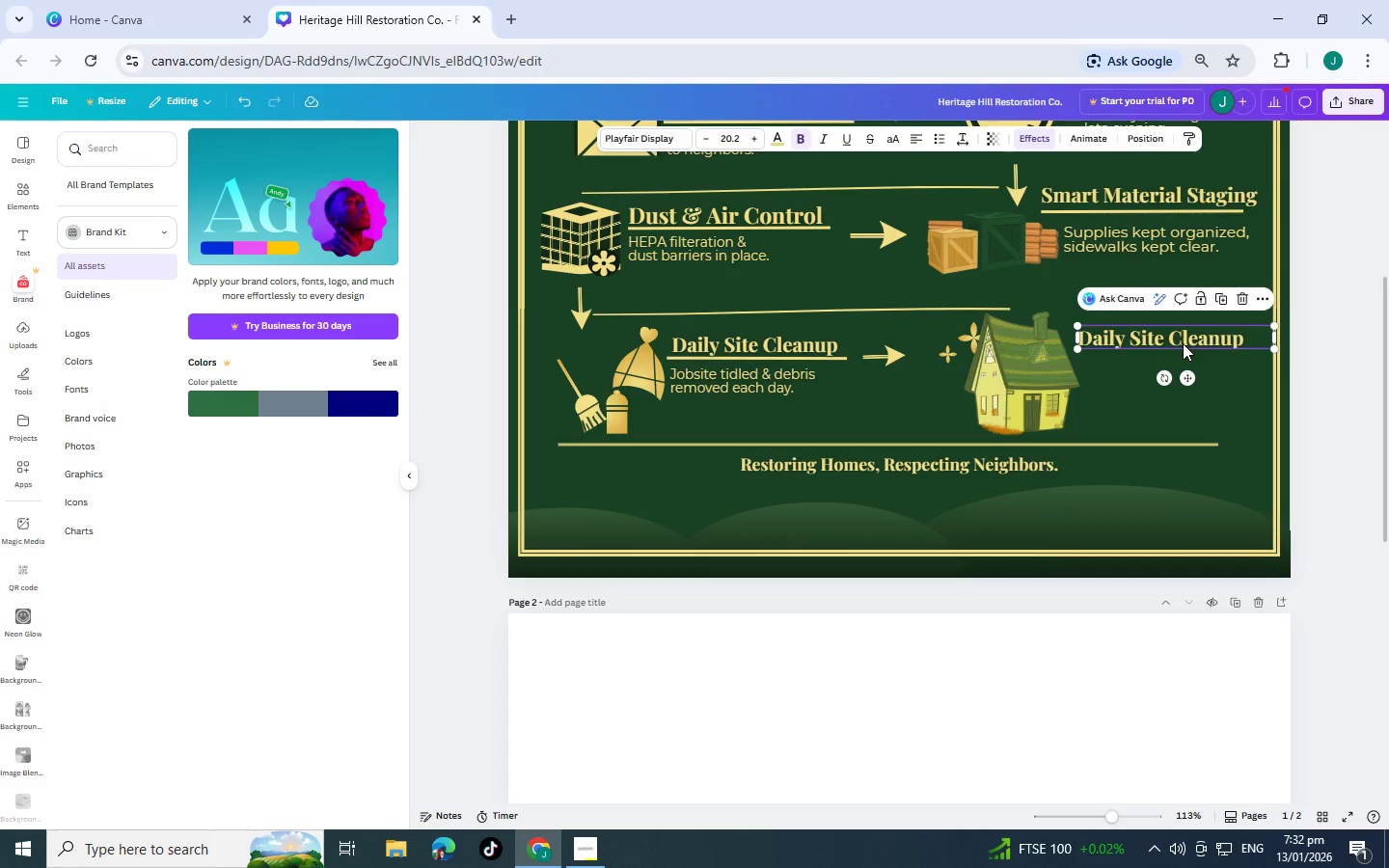 
double_click([1183, 343])
 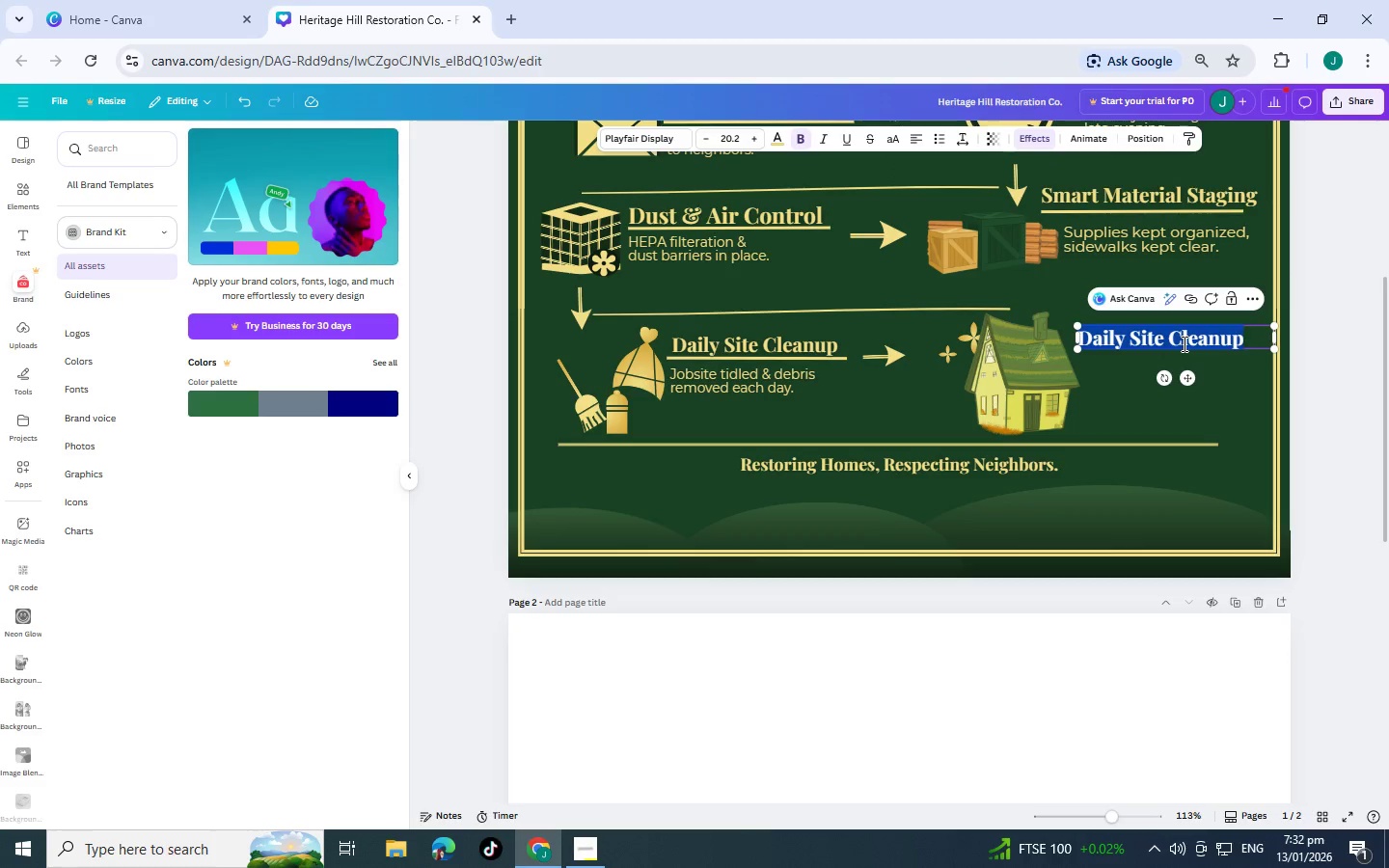 
triple_click([1183, 343])
 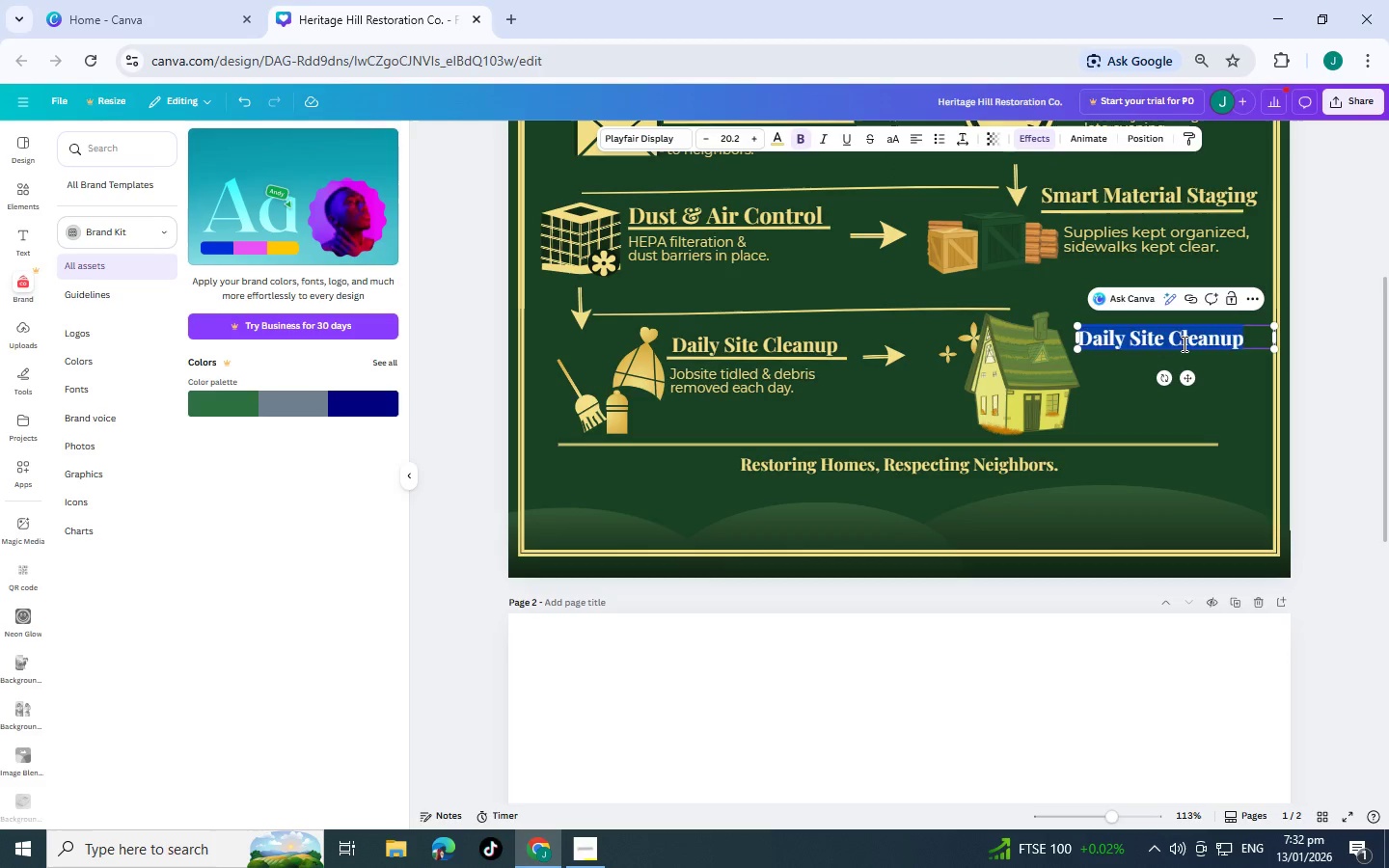 
type(Final)
 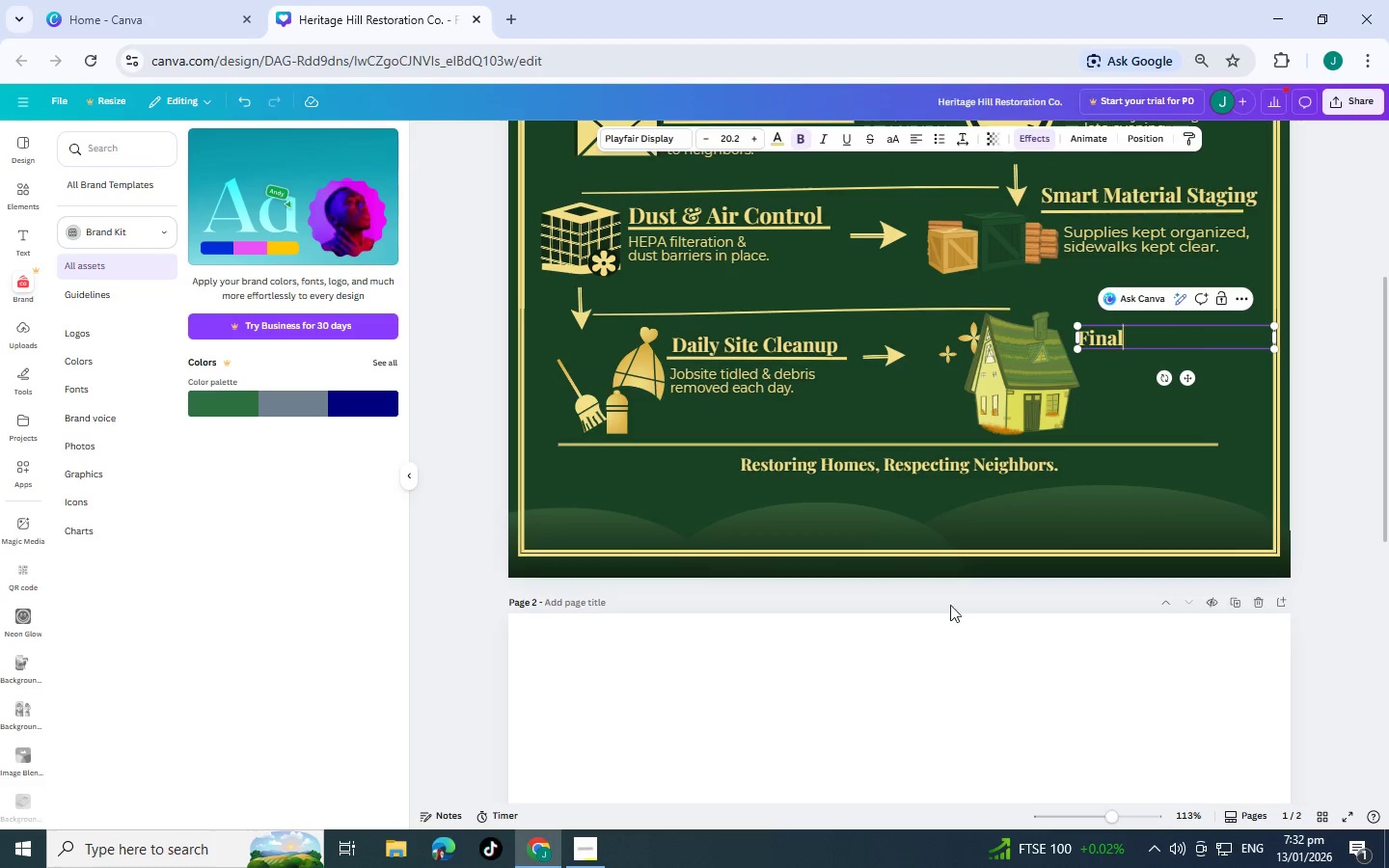 
left_click([576, 866])